 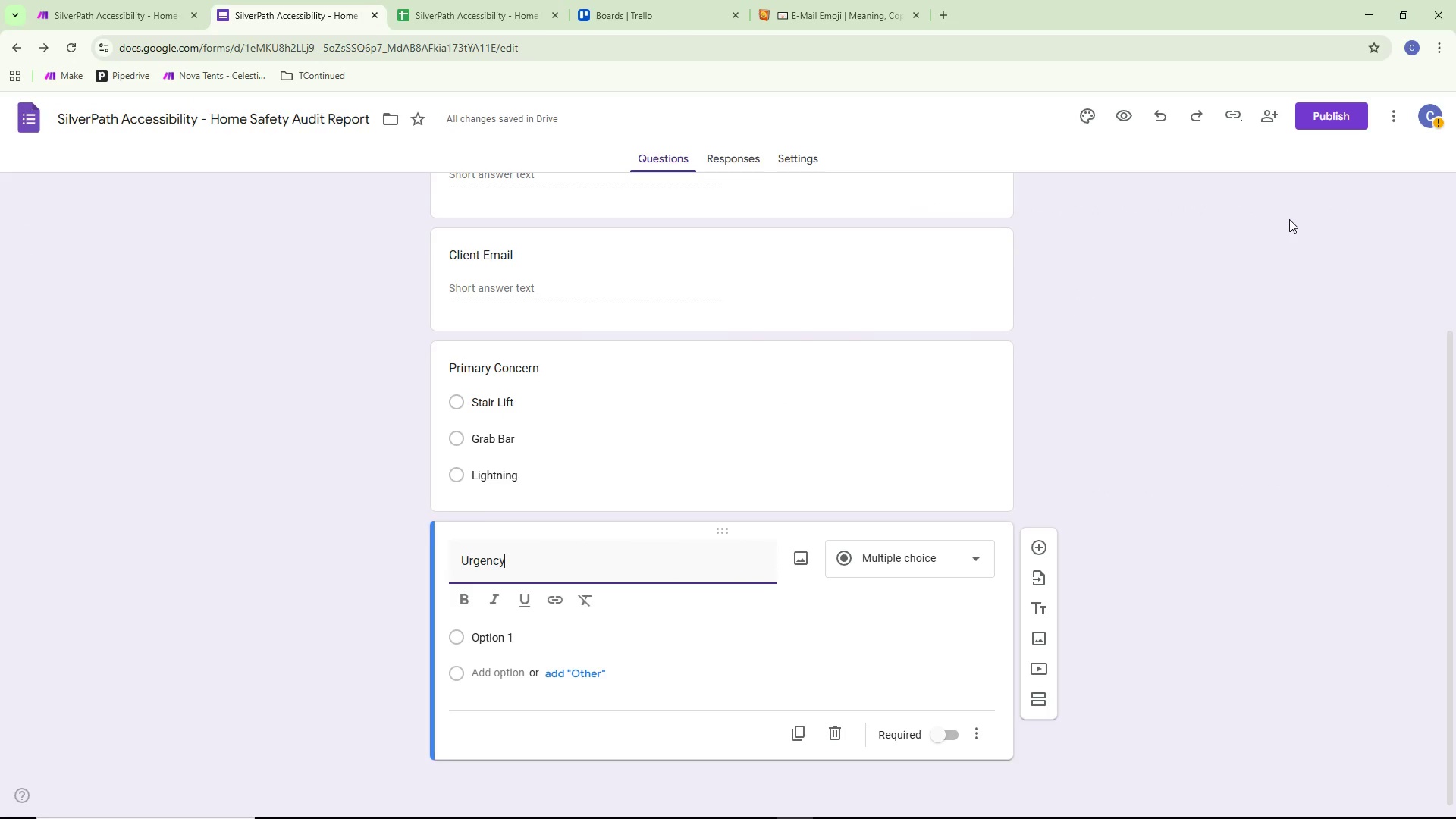 
left_click([1184, 384])
 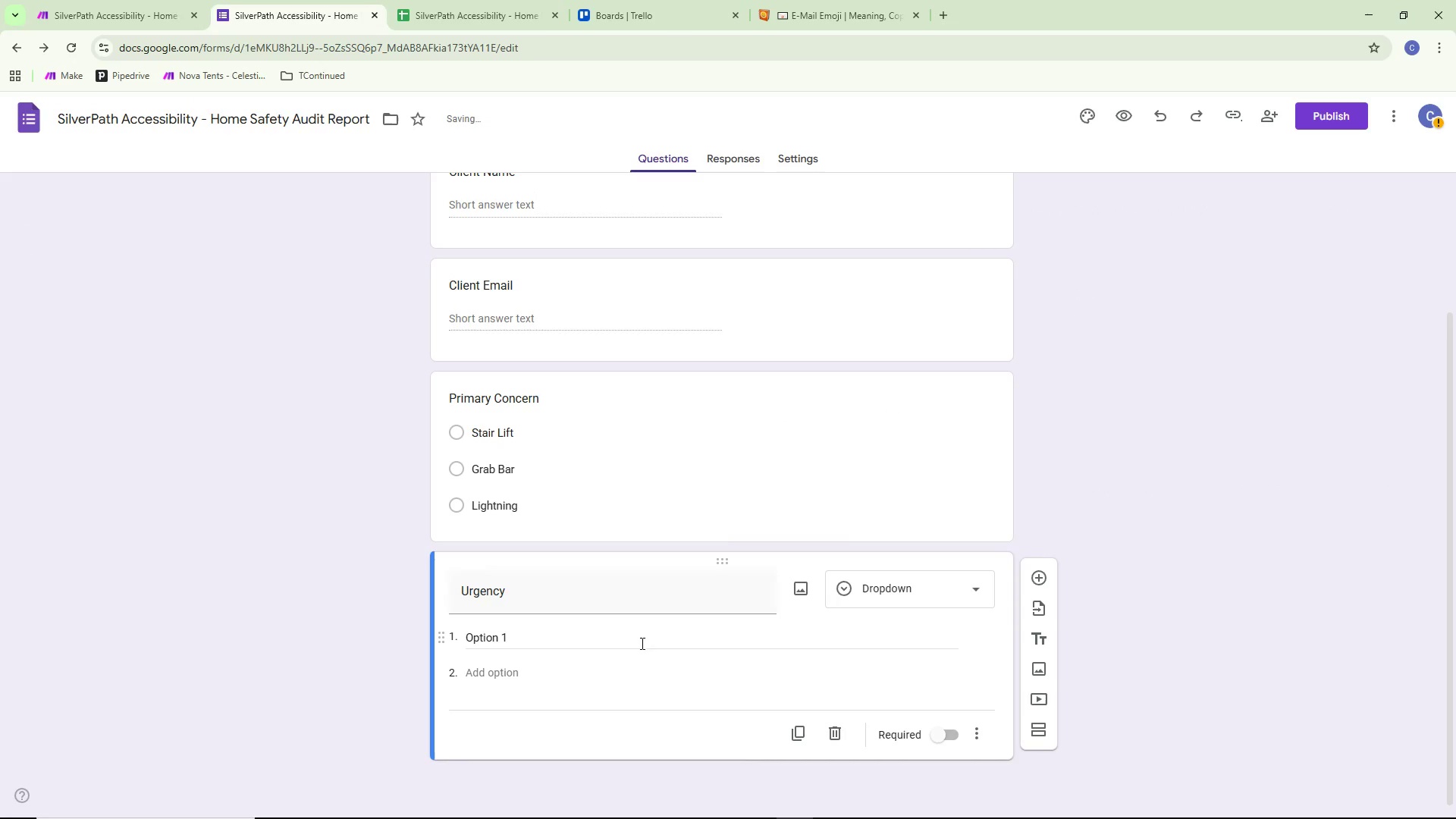 
left_click([567, 642])
 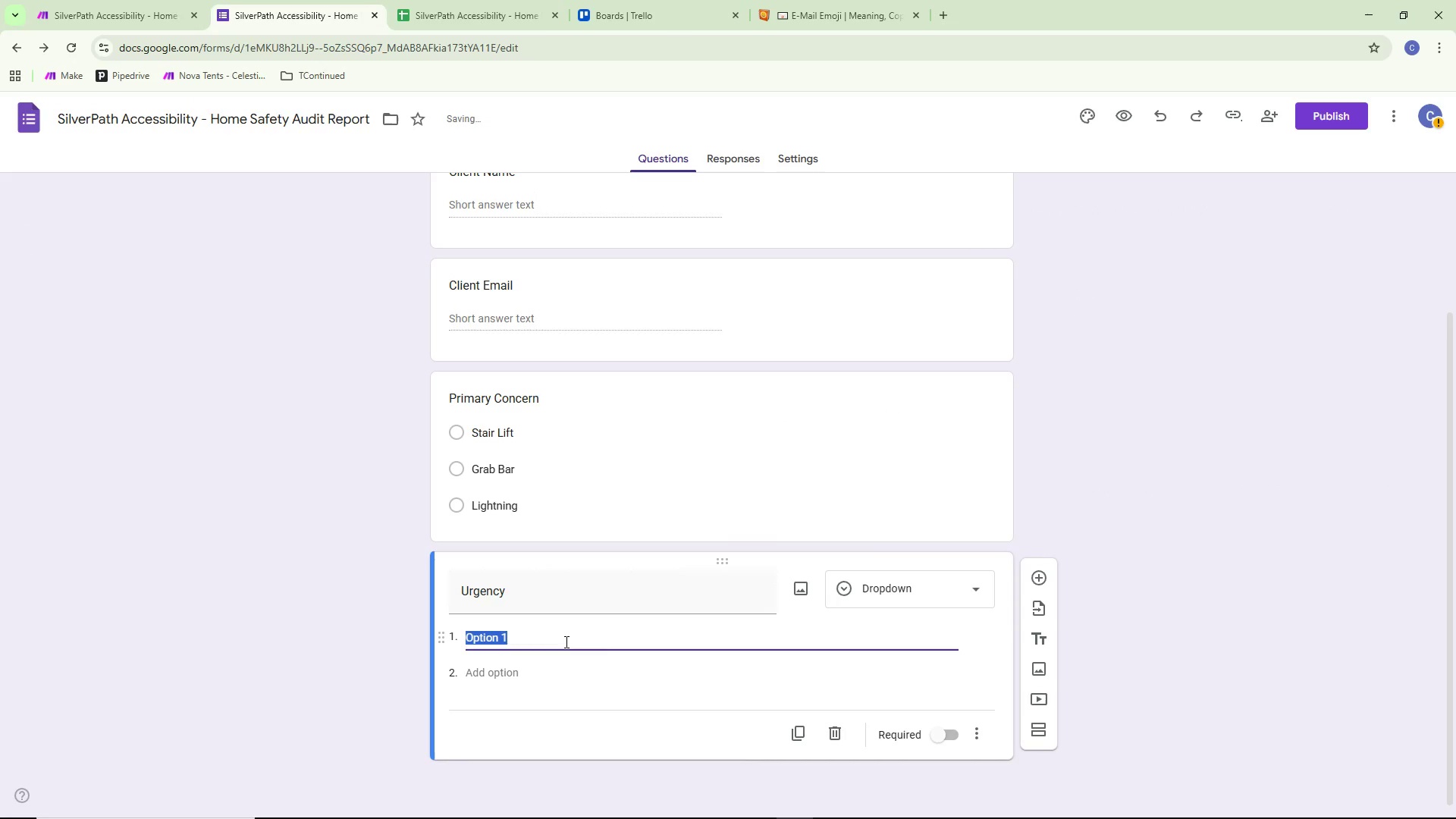 
key(Backspace)
 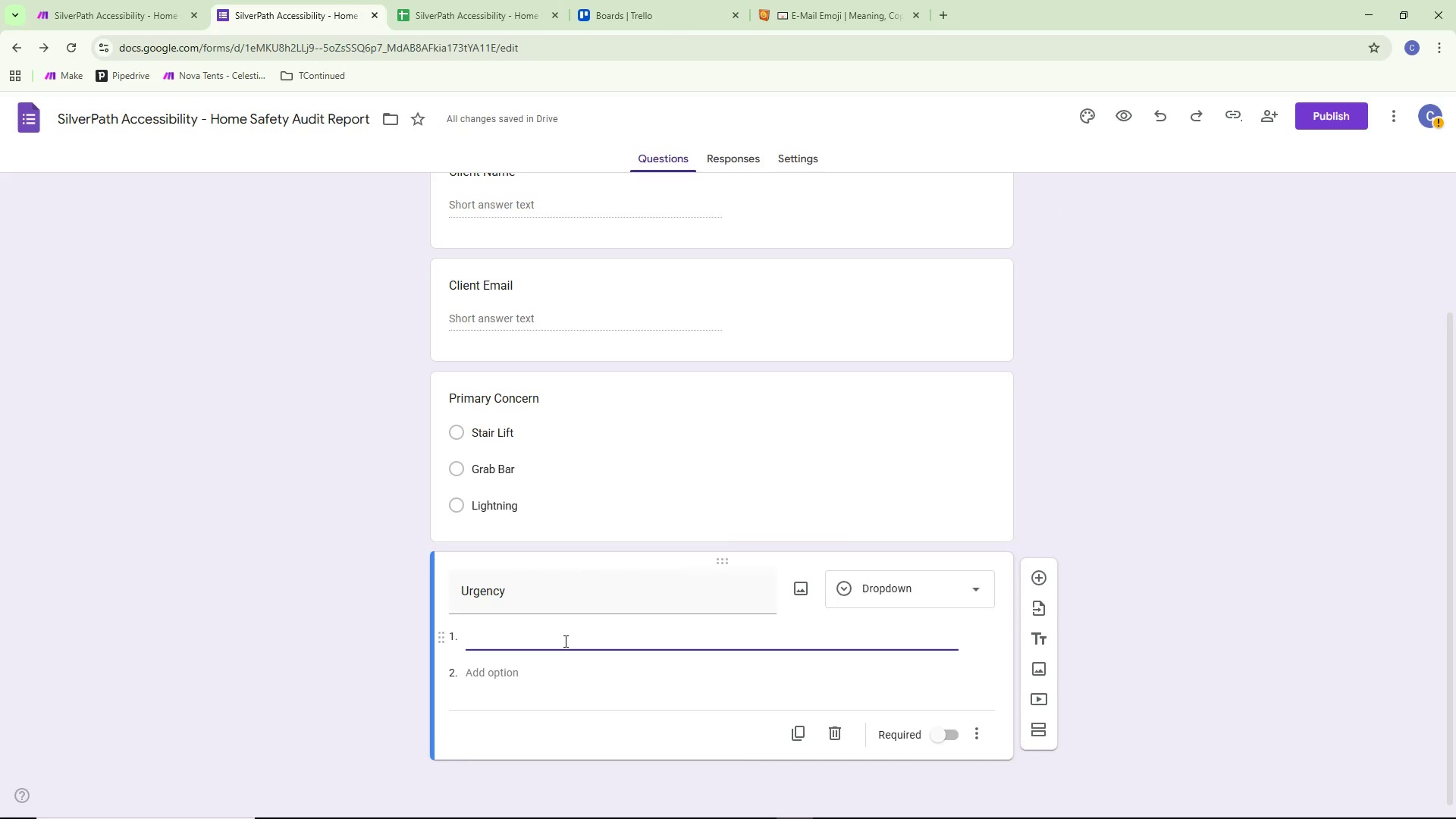 
key(Alt+AltLeft)
 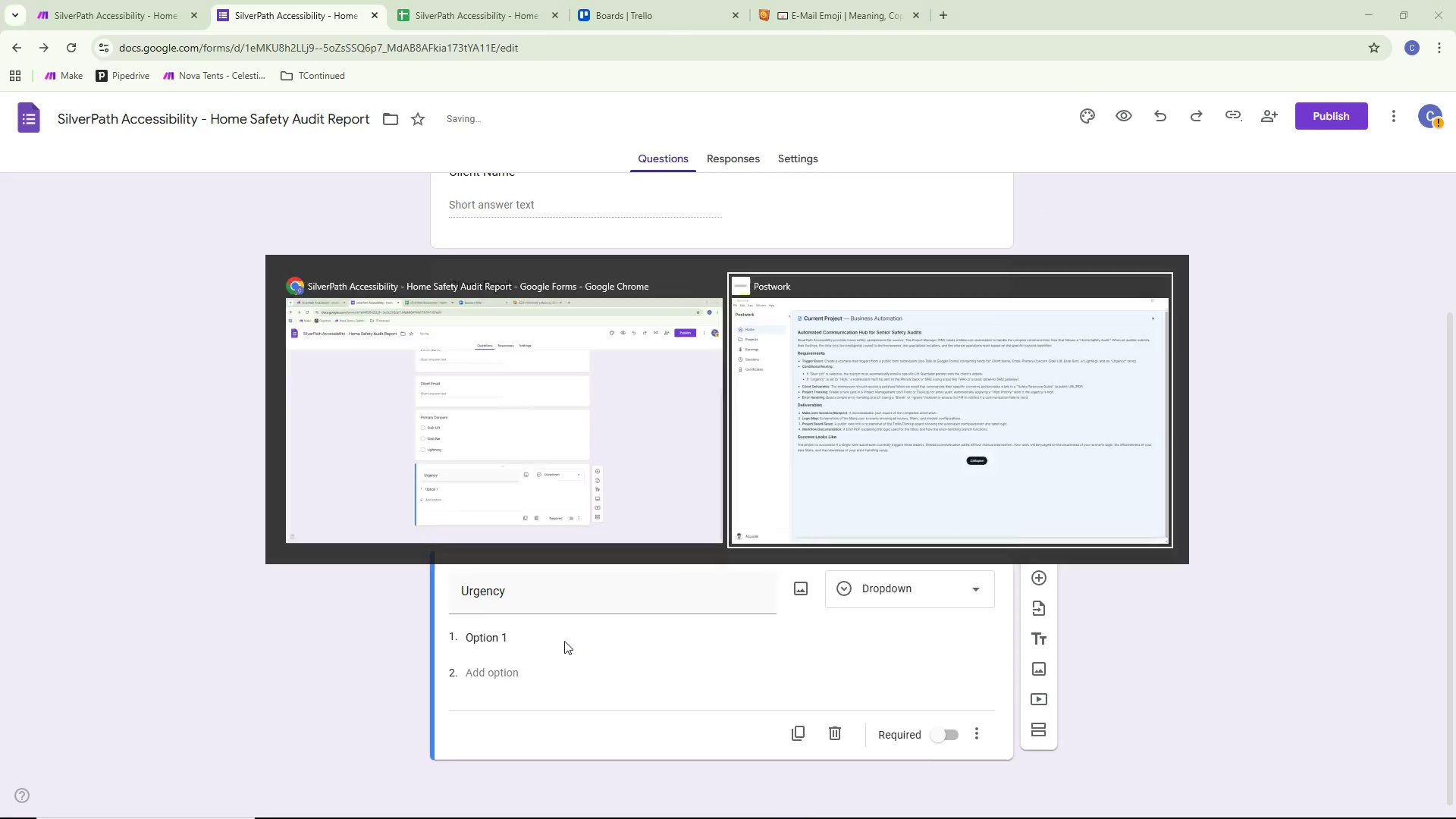 
key(Alt+Tab)